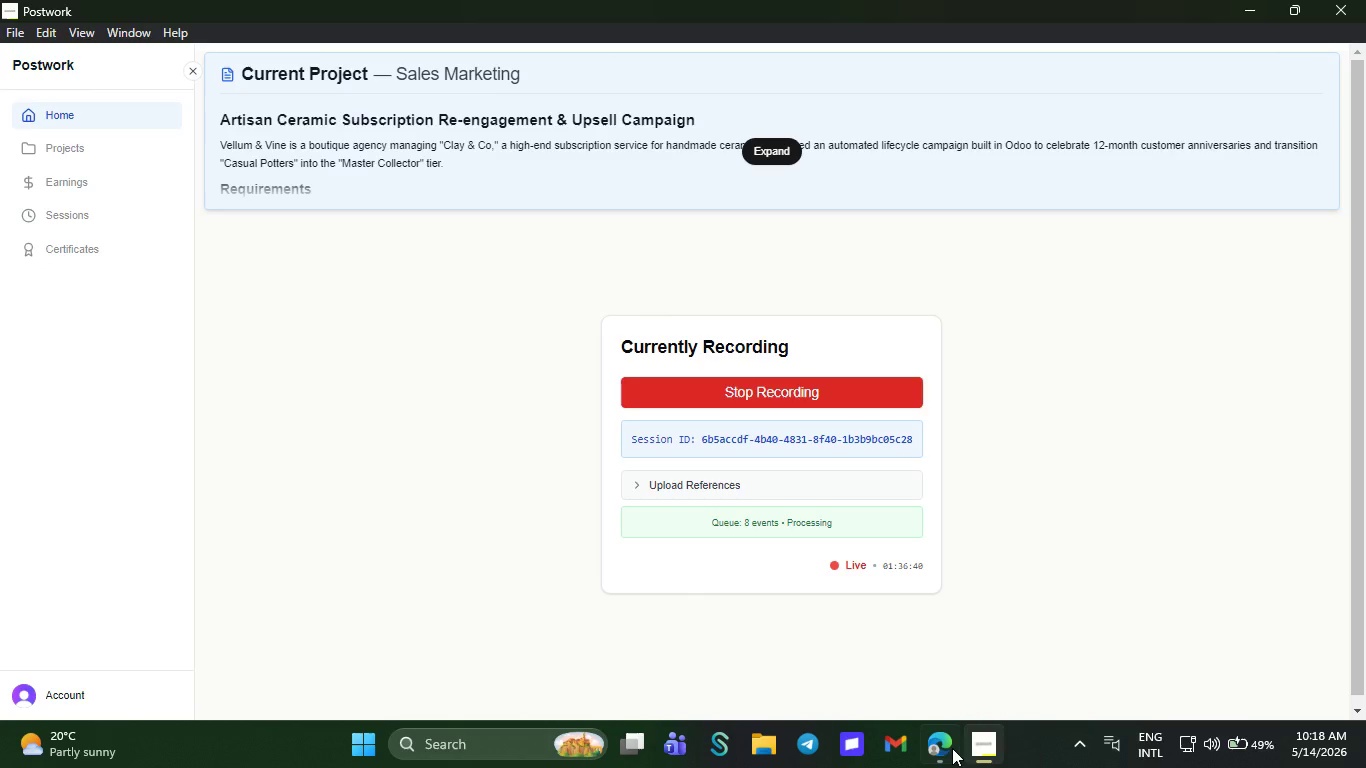 
left_click([945, 748])
 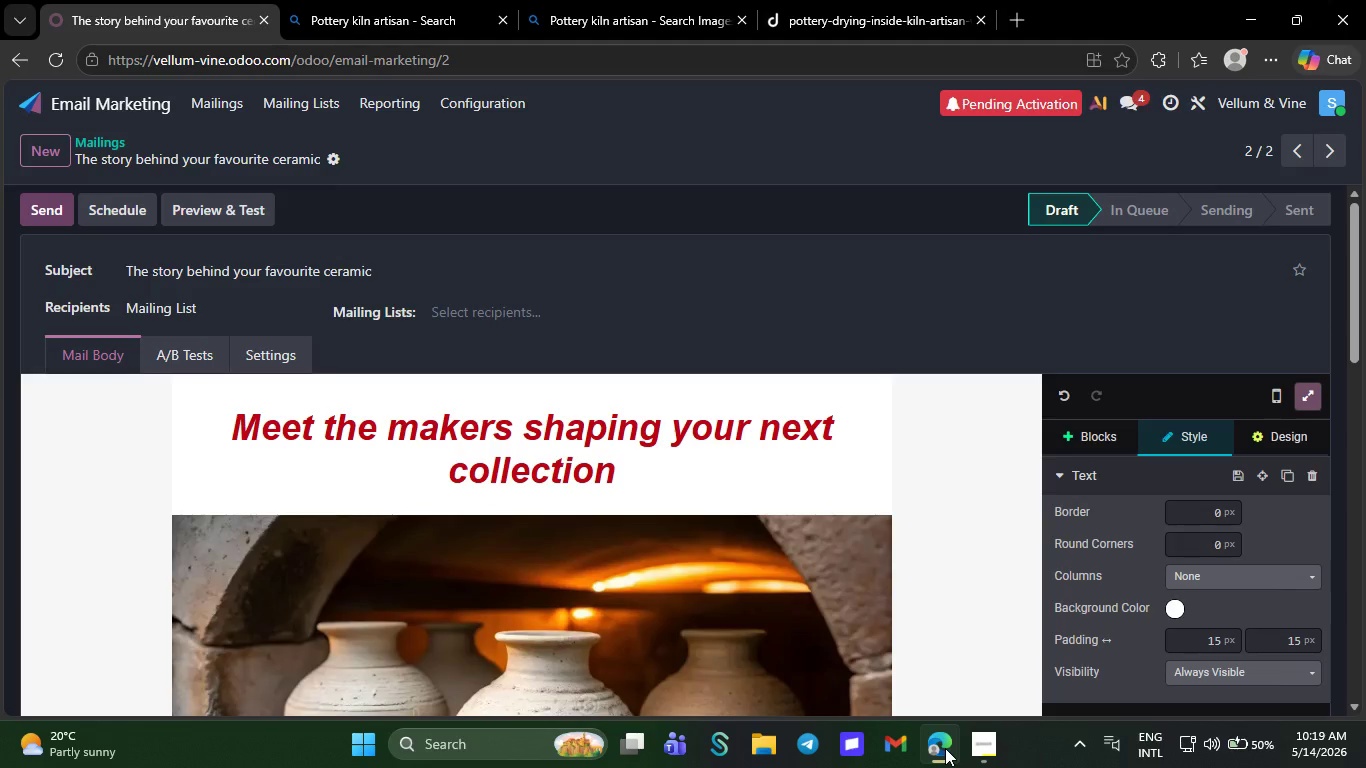 
wait(7.39)
 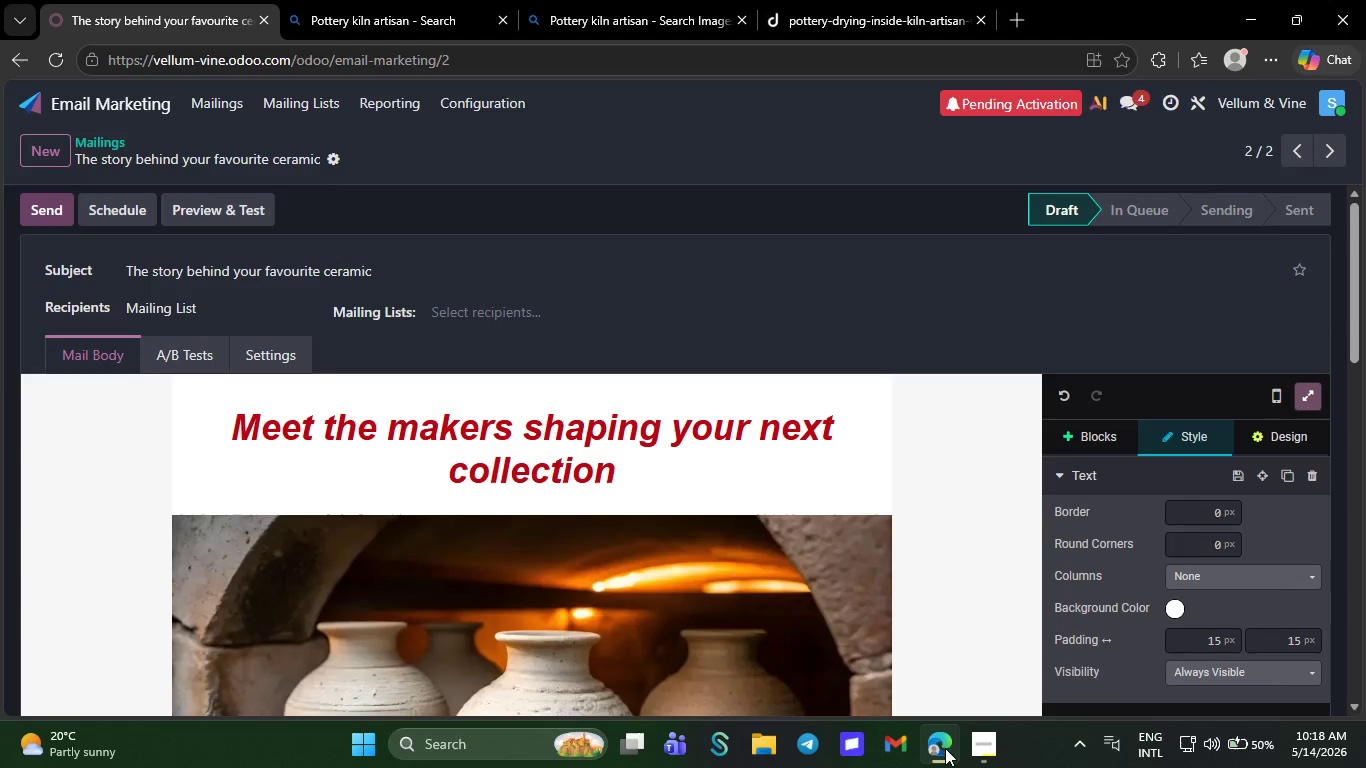 
left_click([32, 143])
 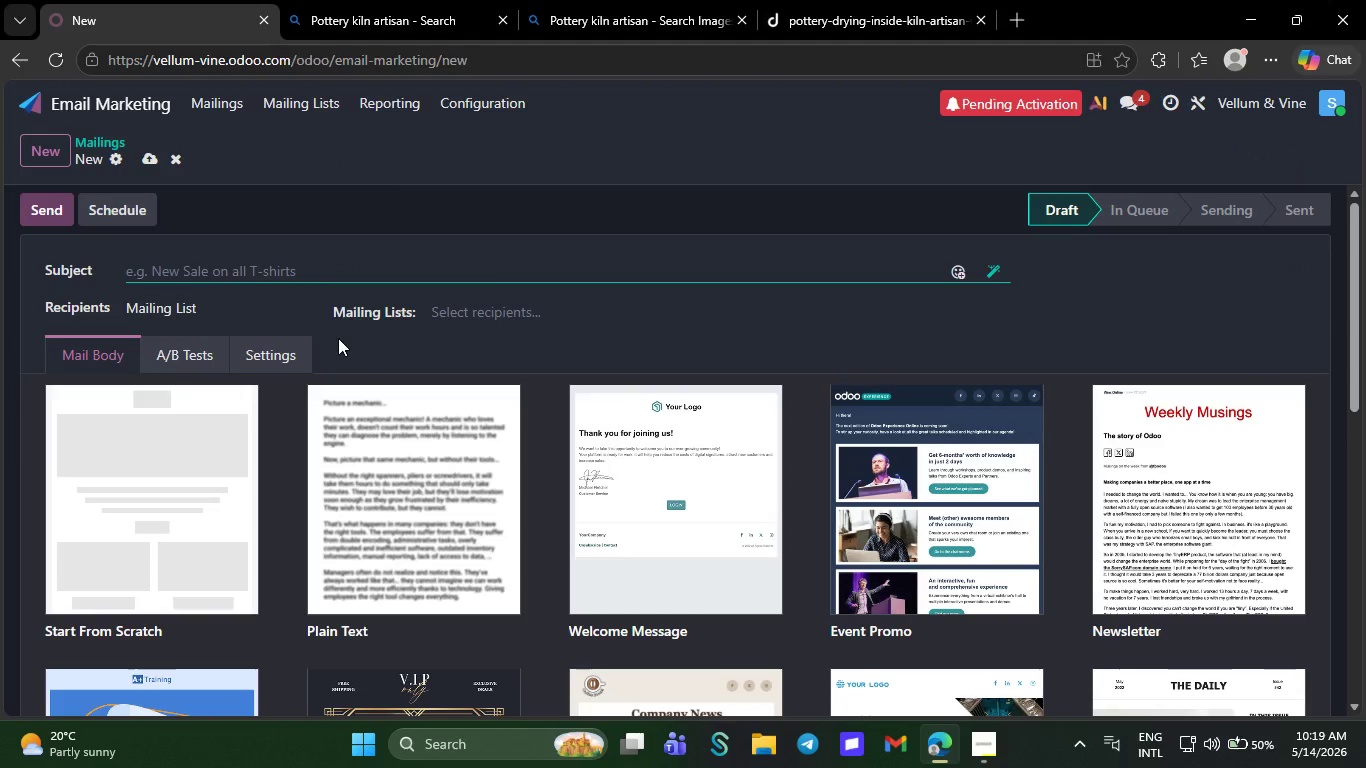 
wait(11.47)
 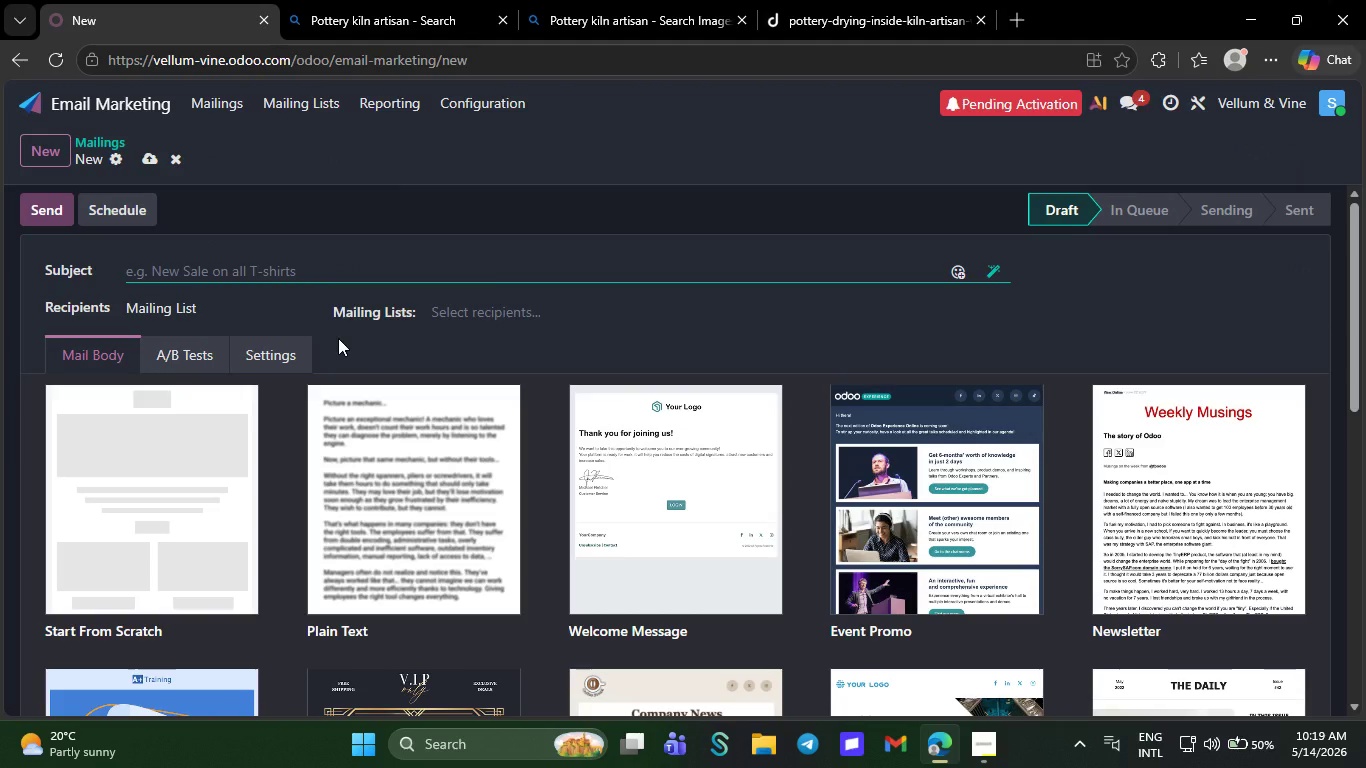 
key(CapsLock)
 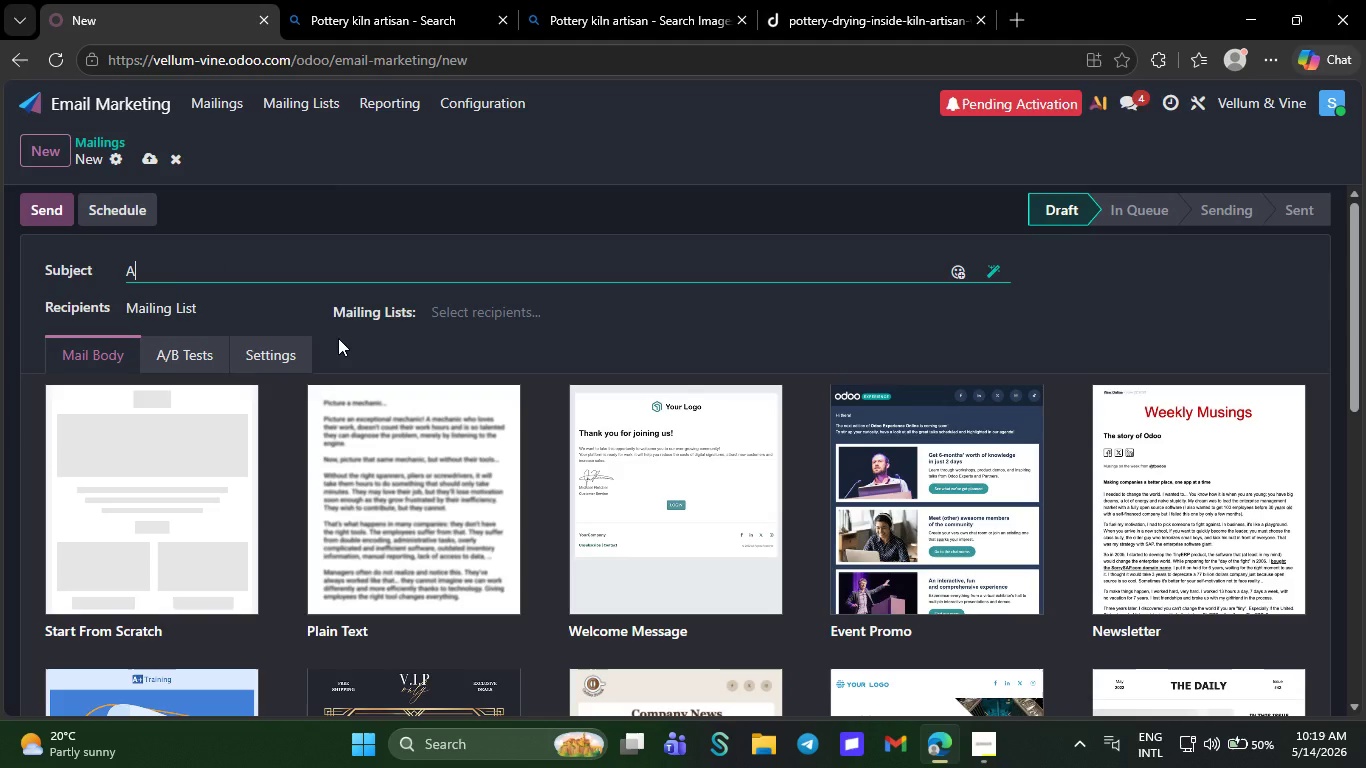 
key(A)
 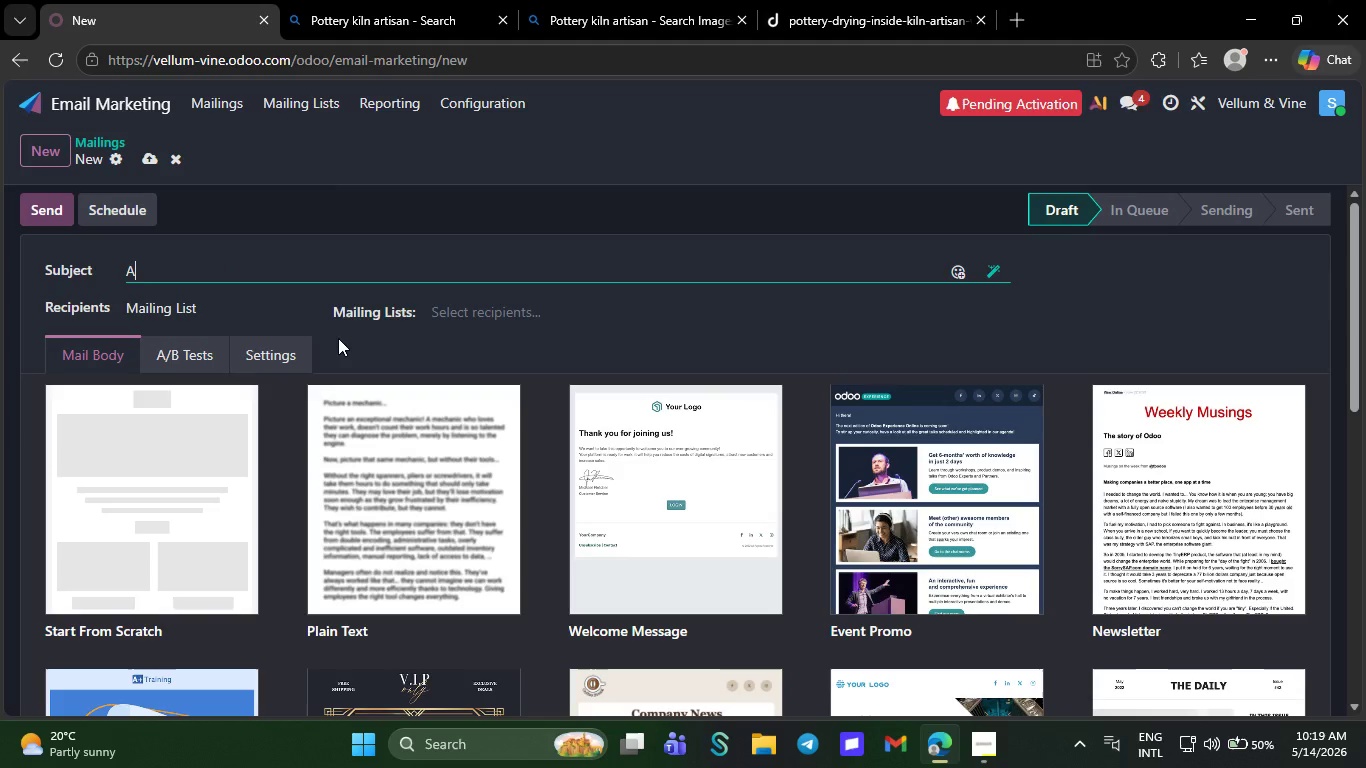 
key(CapsLock)
 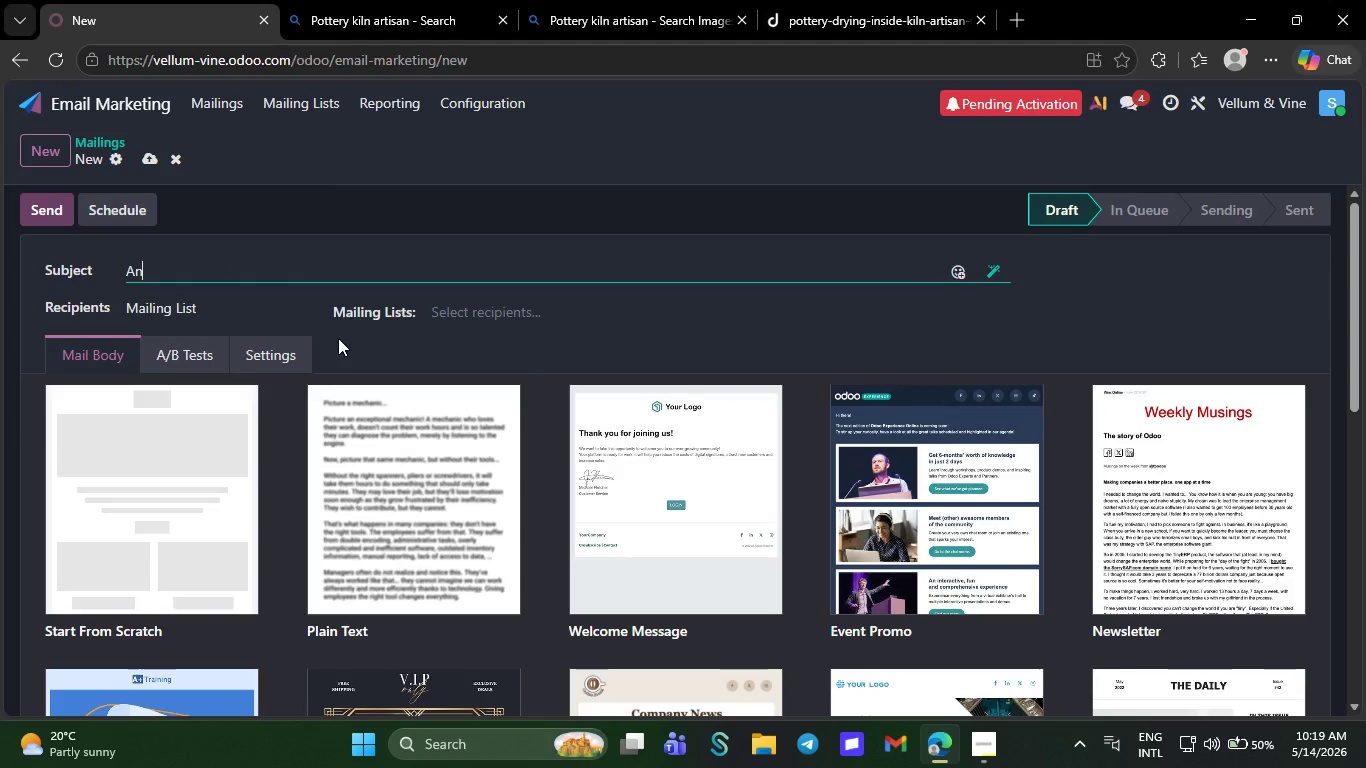 
key(N)
 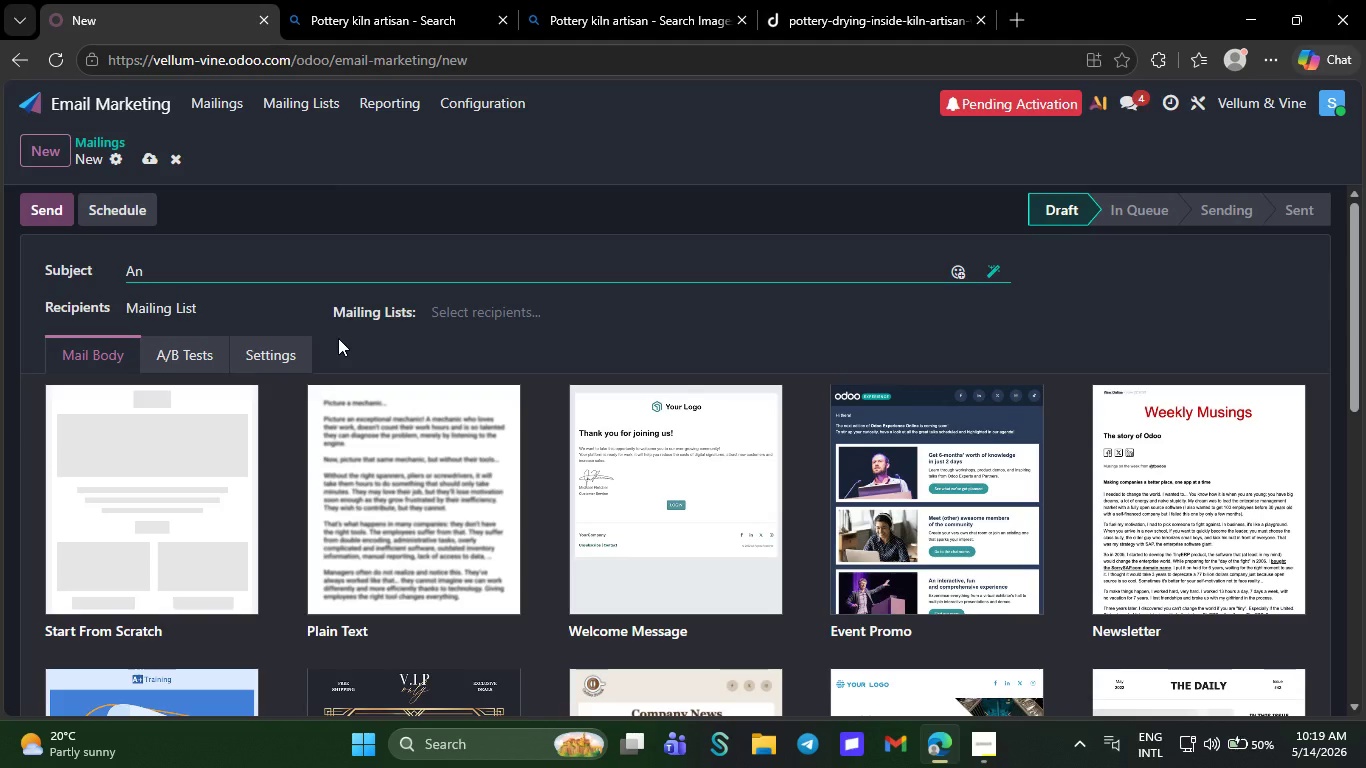 
wait(13.05)
 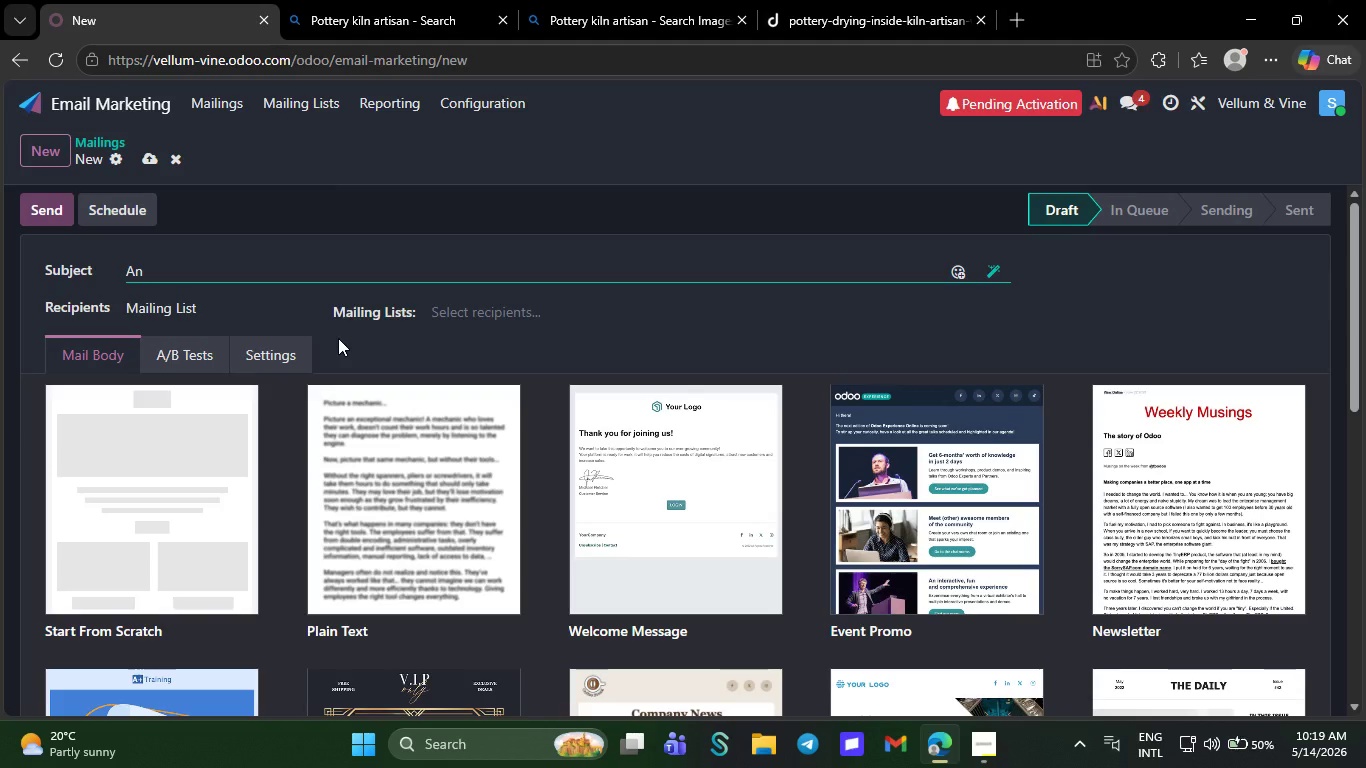 
type(m)
key(Backspace)
type( Invitation reserved for our devoted collectors)
 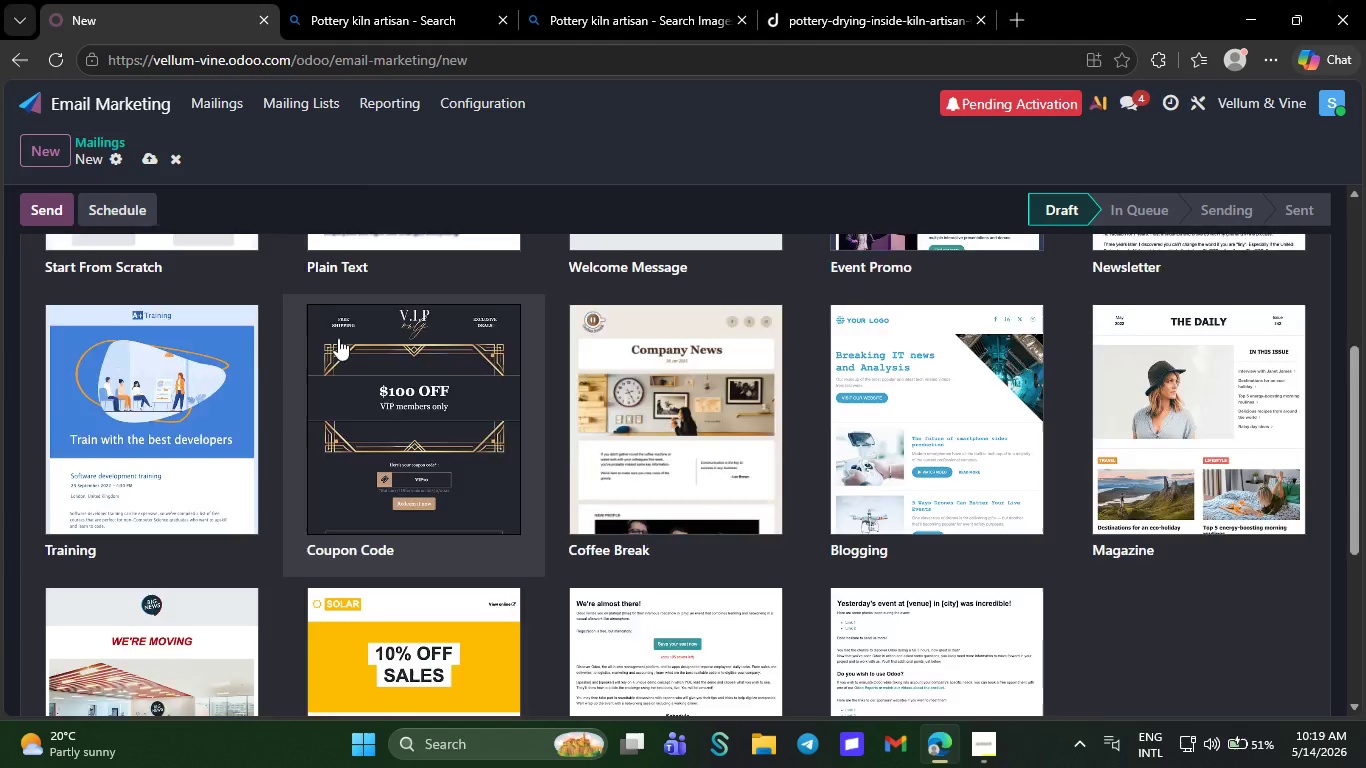 
left_click([146, 329])
 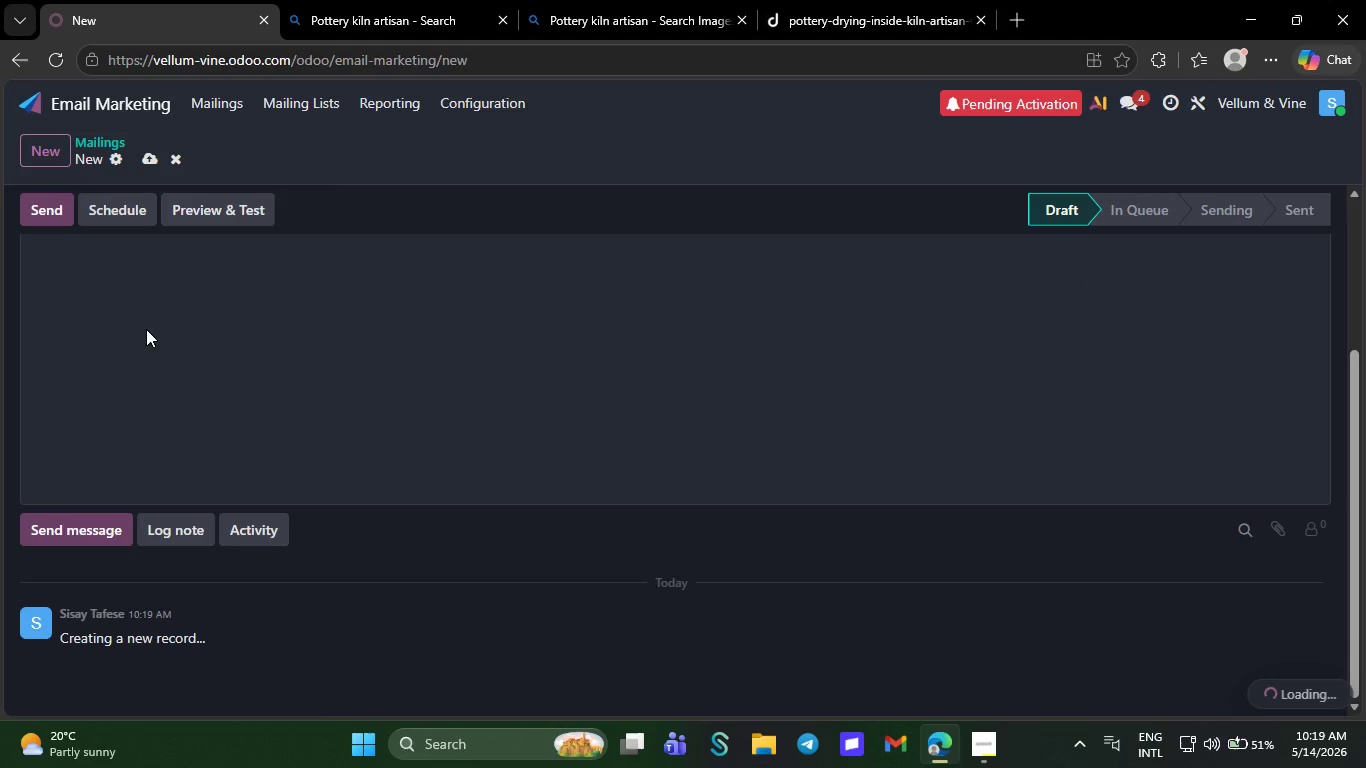 
key(Enter)
 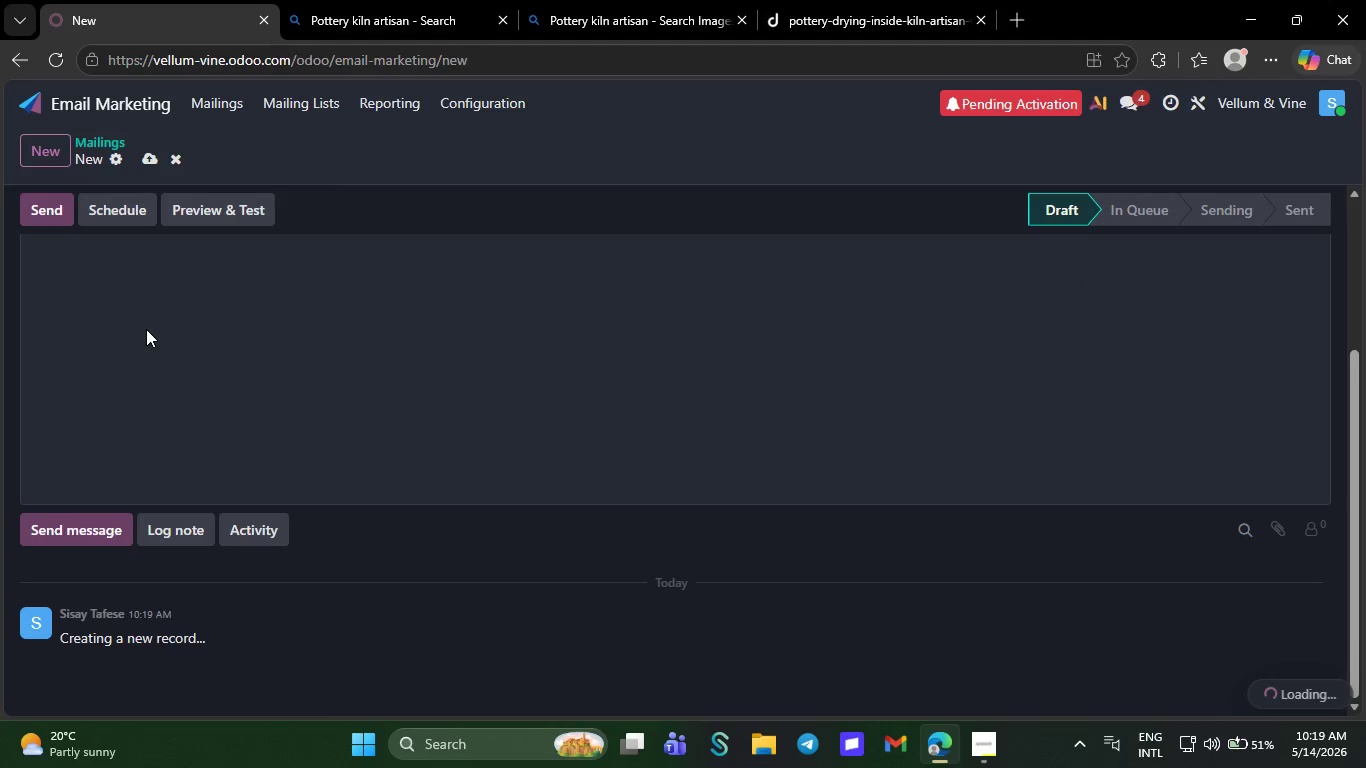 
key(BracketRight)
 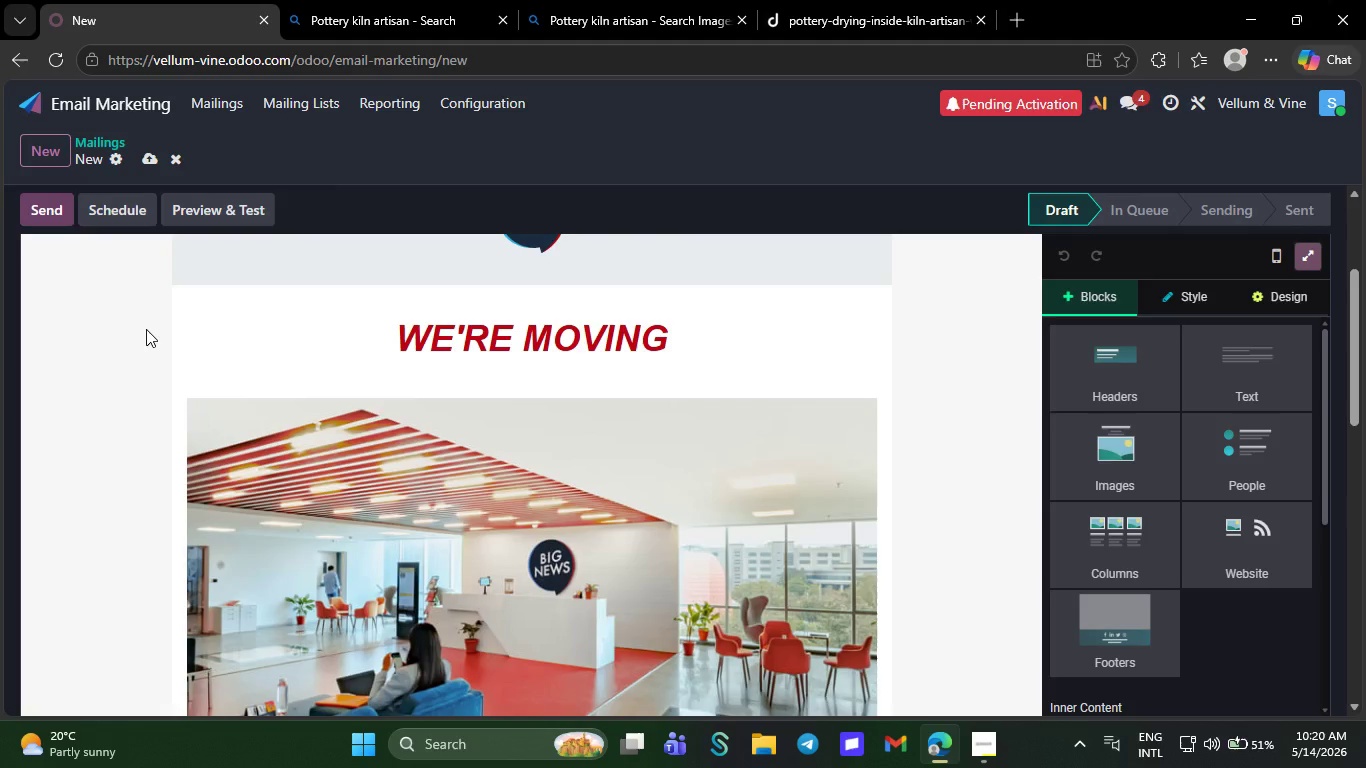 
wait(37.09)
 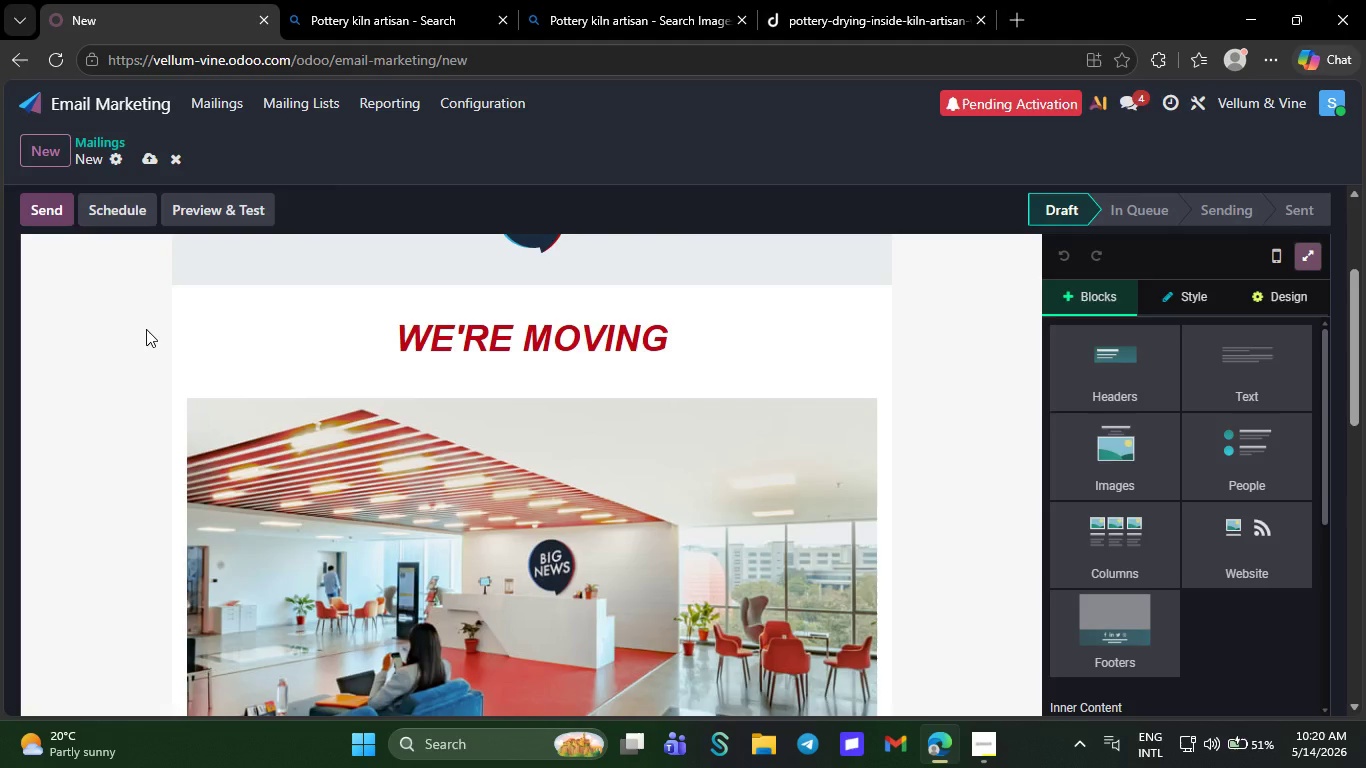 
left_click([268, 280])
 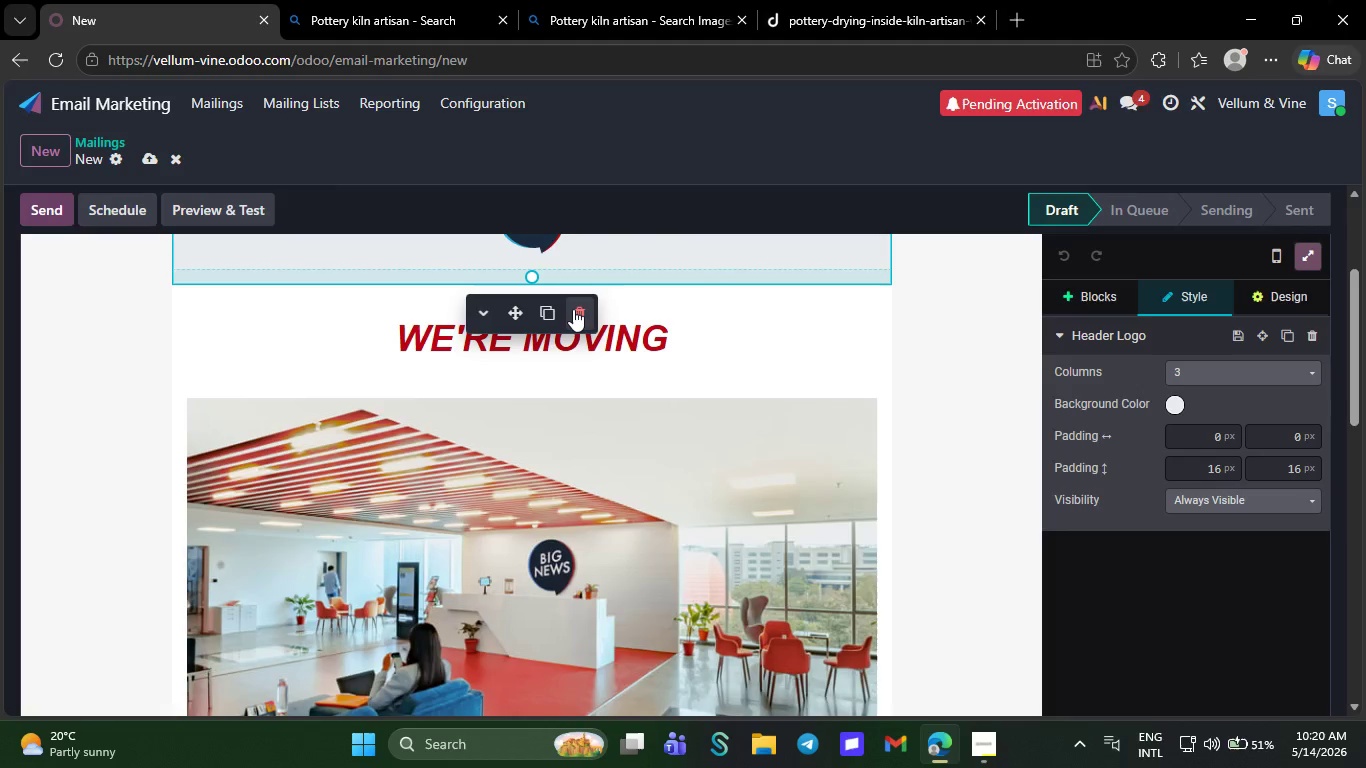 
left_click([573, 309])
 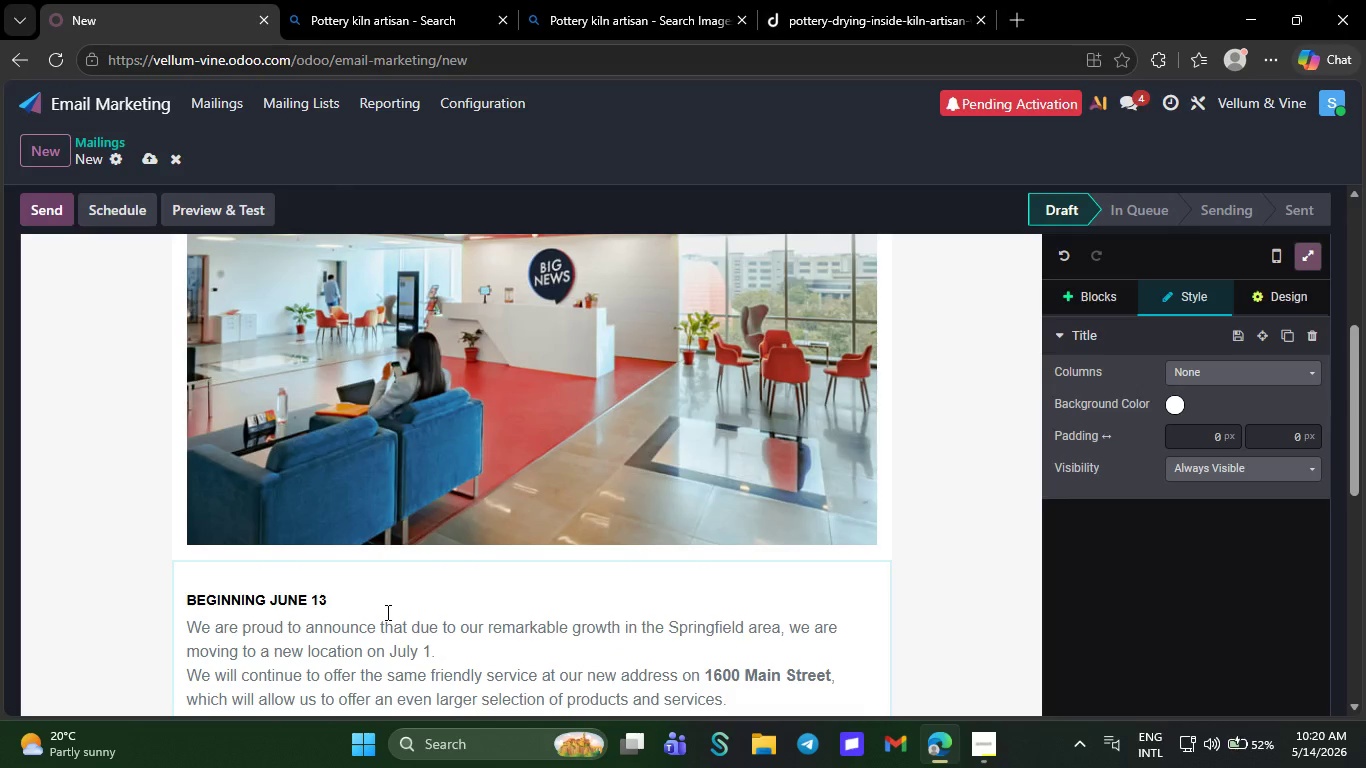 
wait(6.62)
 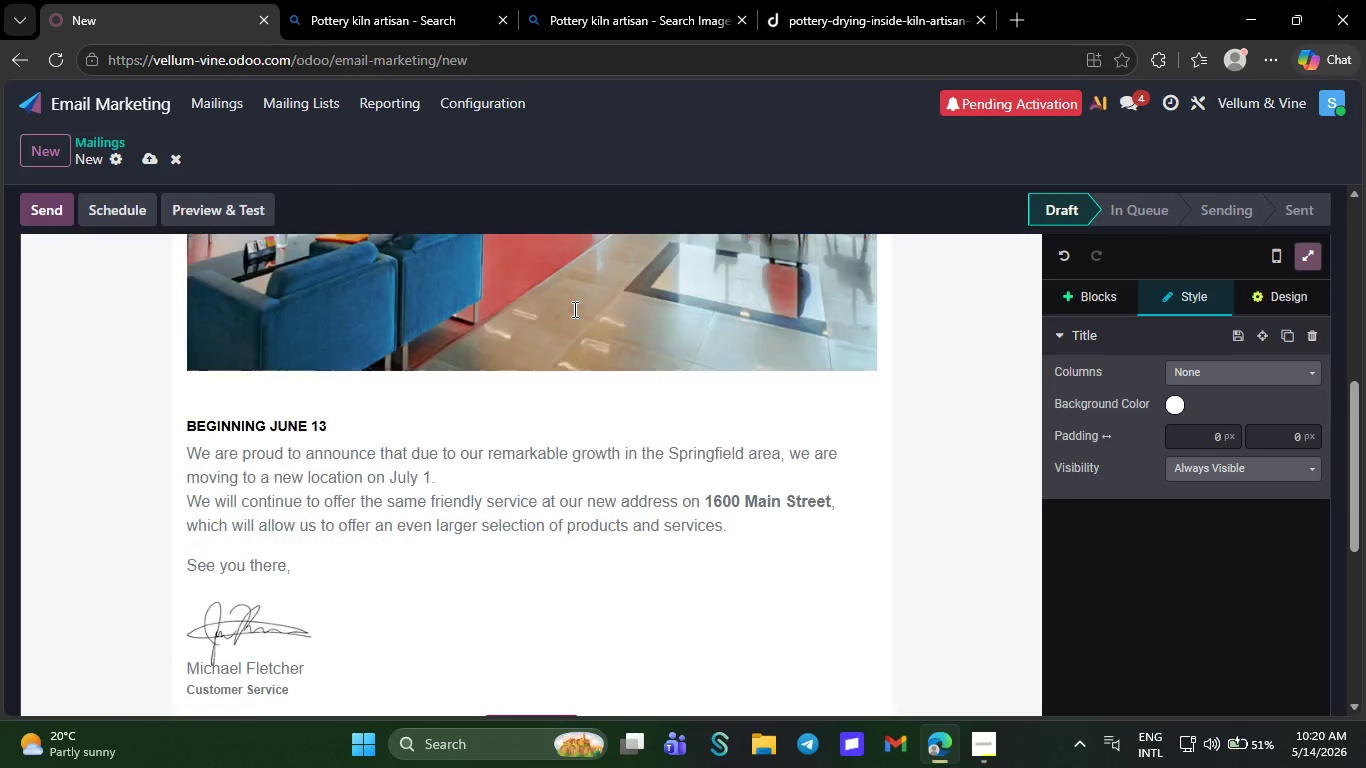 
left_click_drag(start_coordinate=[338, 602], to_coordinate=[179, 602])
 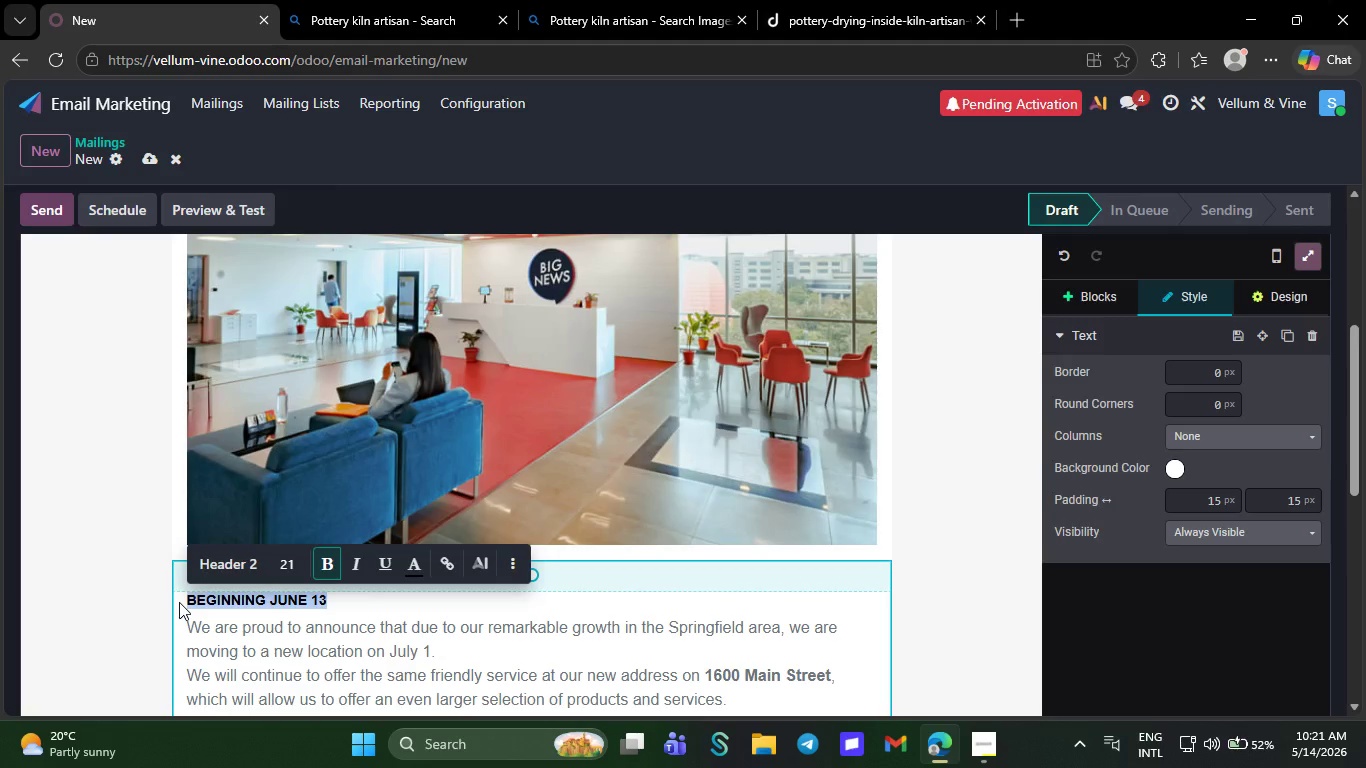 
wait(51.62)
 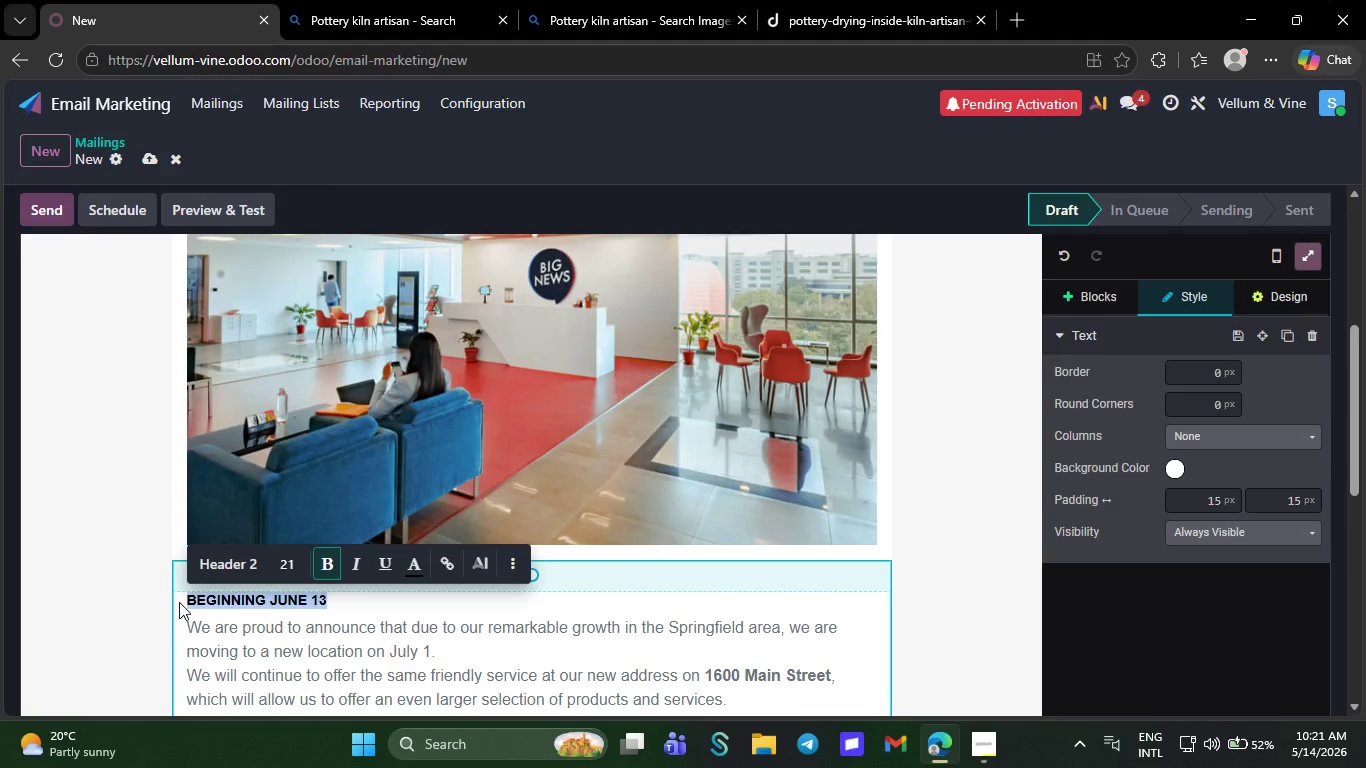 
type(Hi )
key(Backspace)
type({{ )
key(Backspace)
type(contact)
 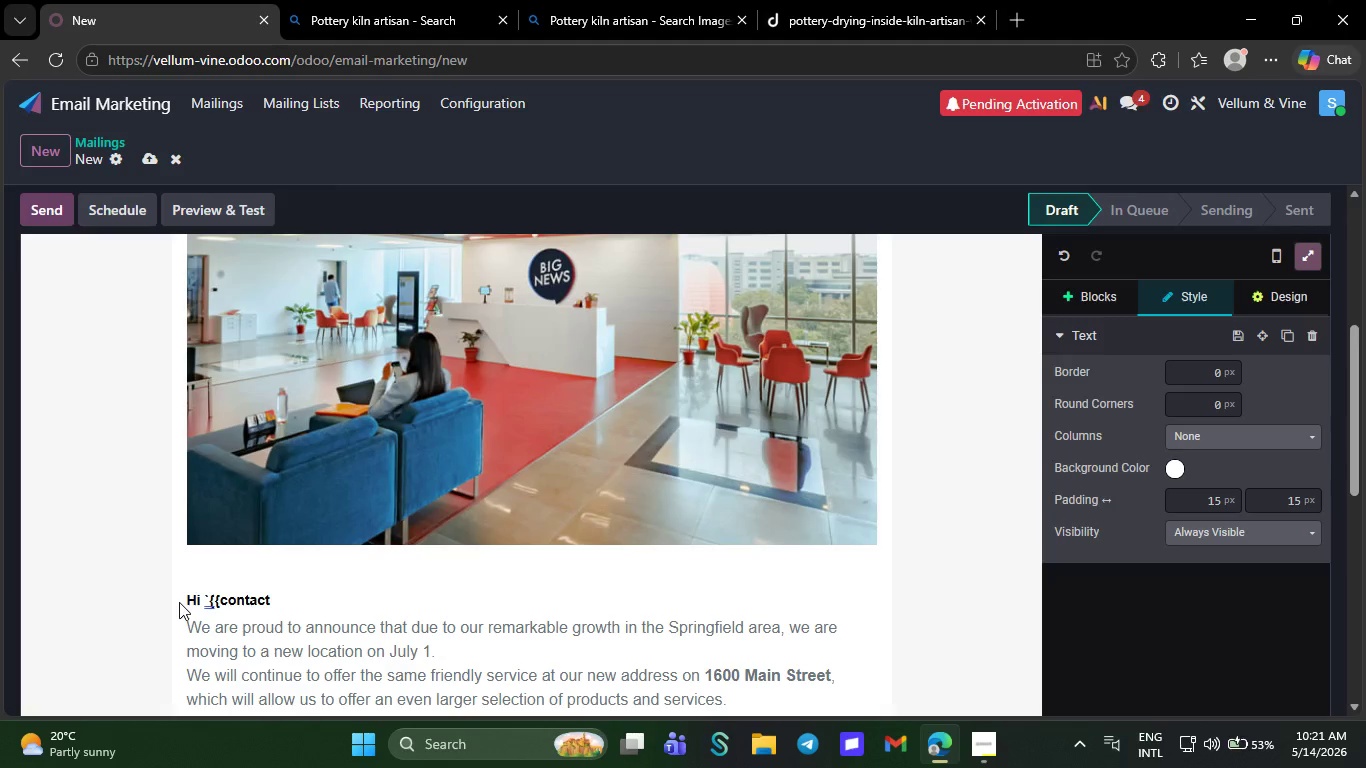 
 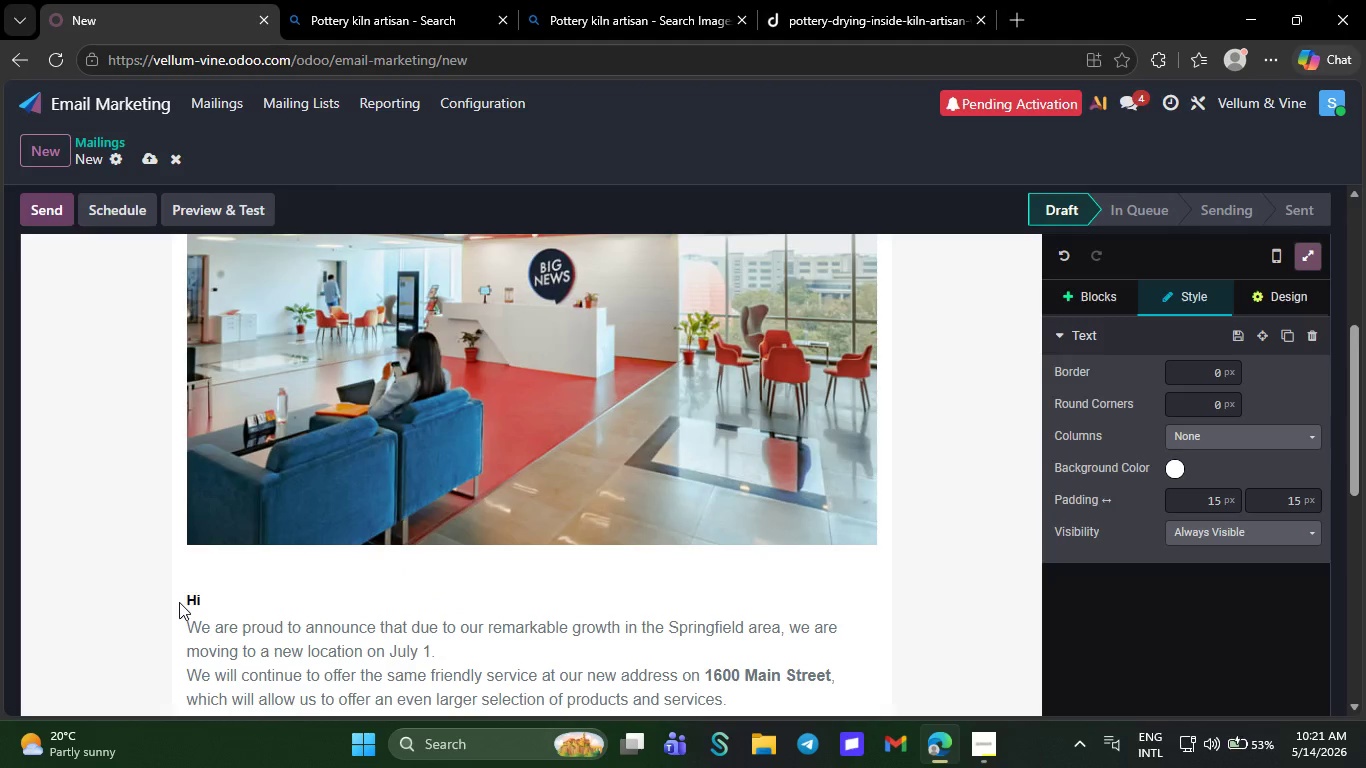 
hold_key(key=Backquote, duration=1.02)
 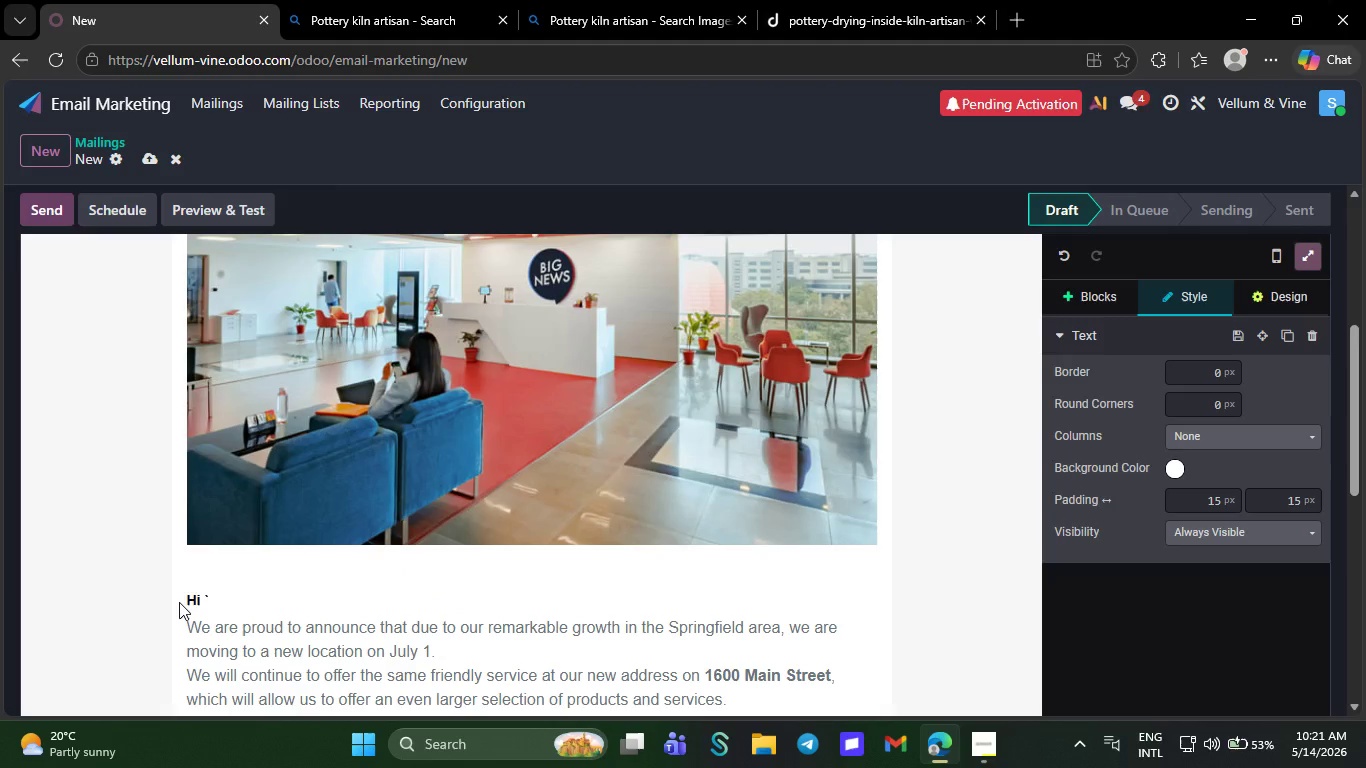 
wait(7.77)
 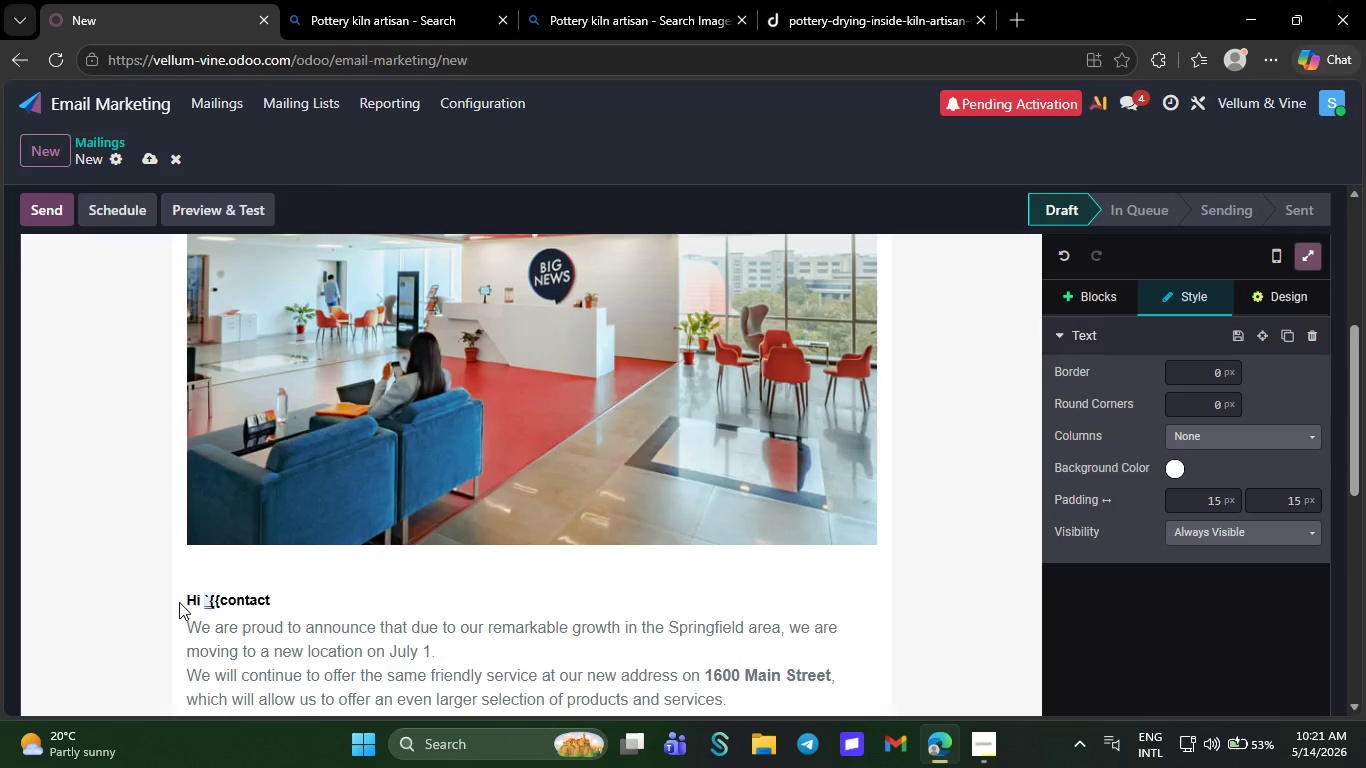 
type(_name}},` )
 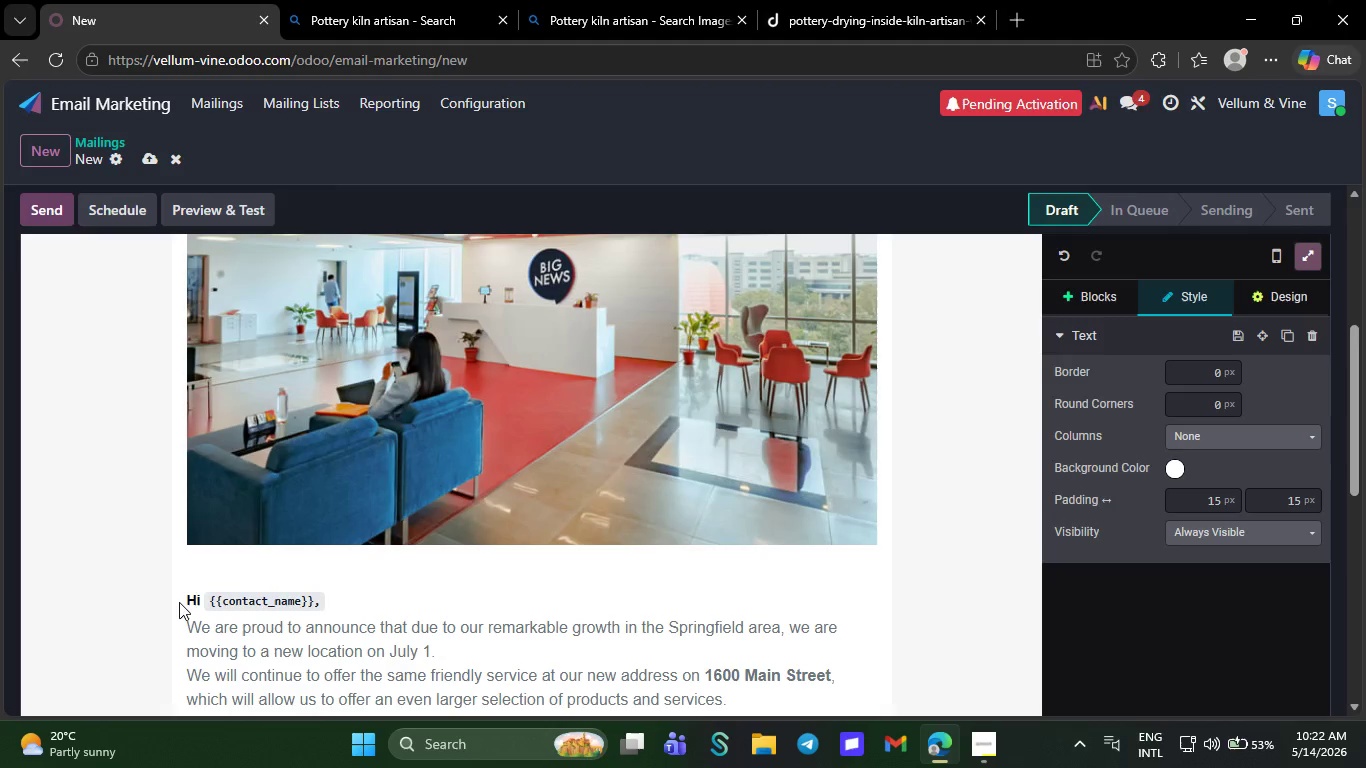 
wait(35.08)
 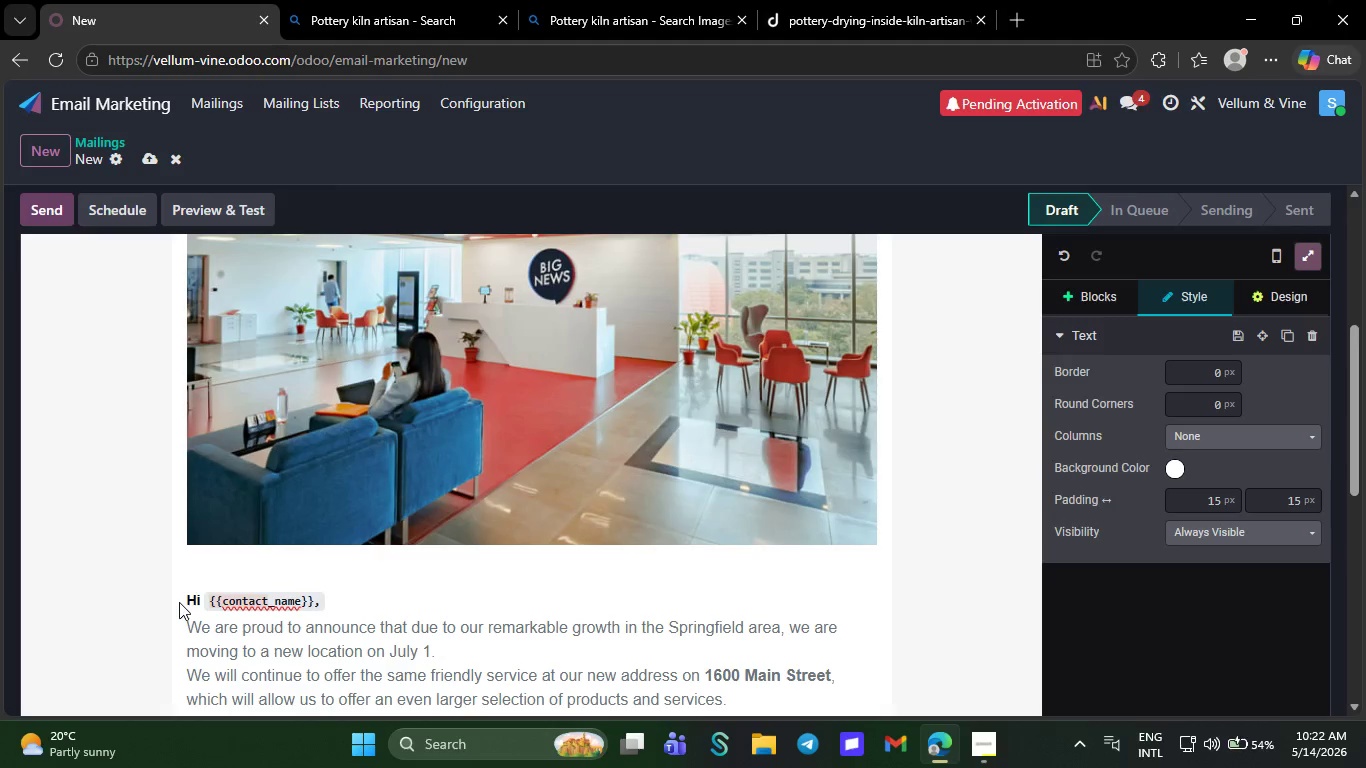 
left_click_drag(start_coordinate=[676, 418], to_coordinate=[327, 407])
 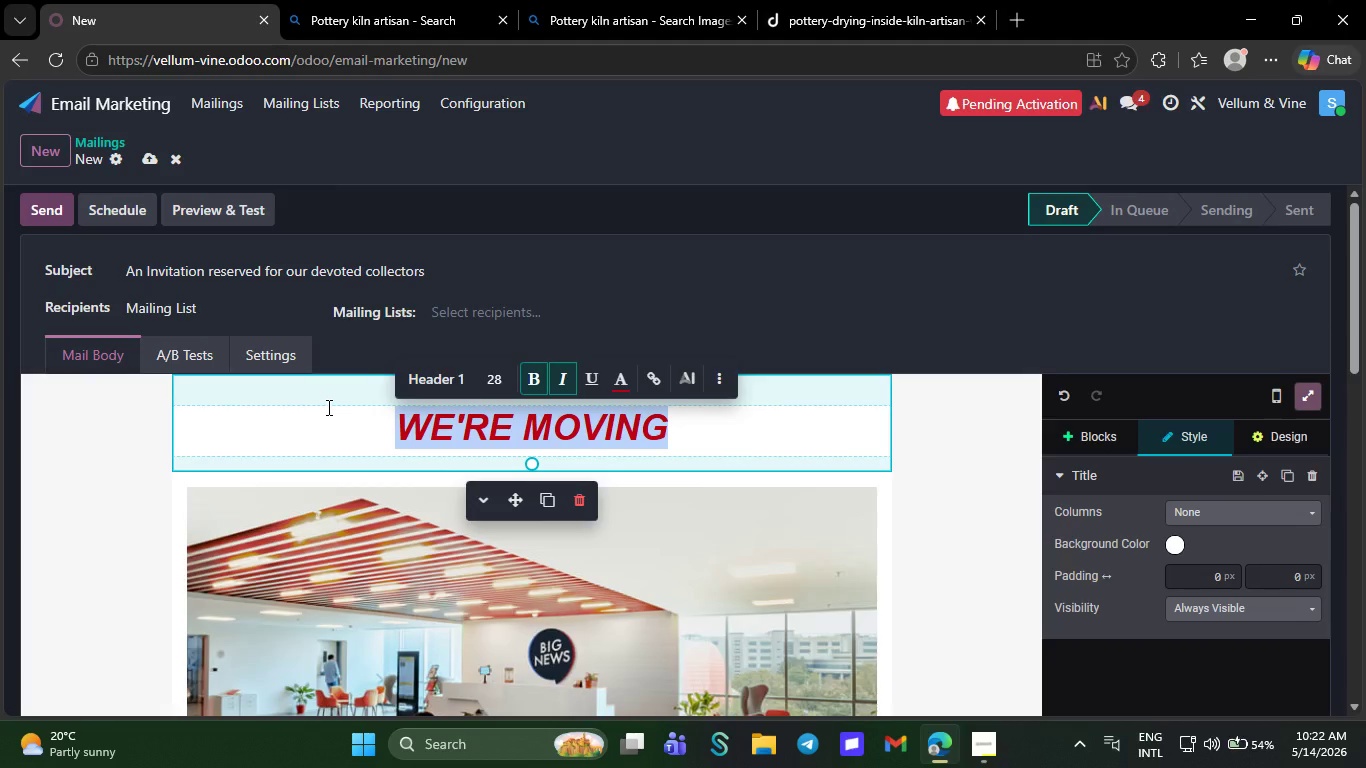 
wait(12.11)
 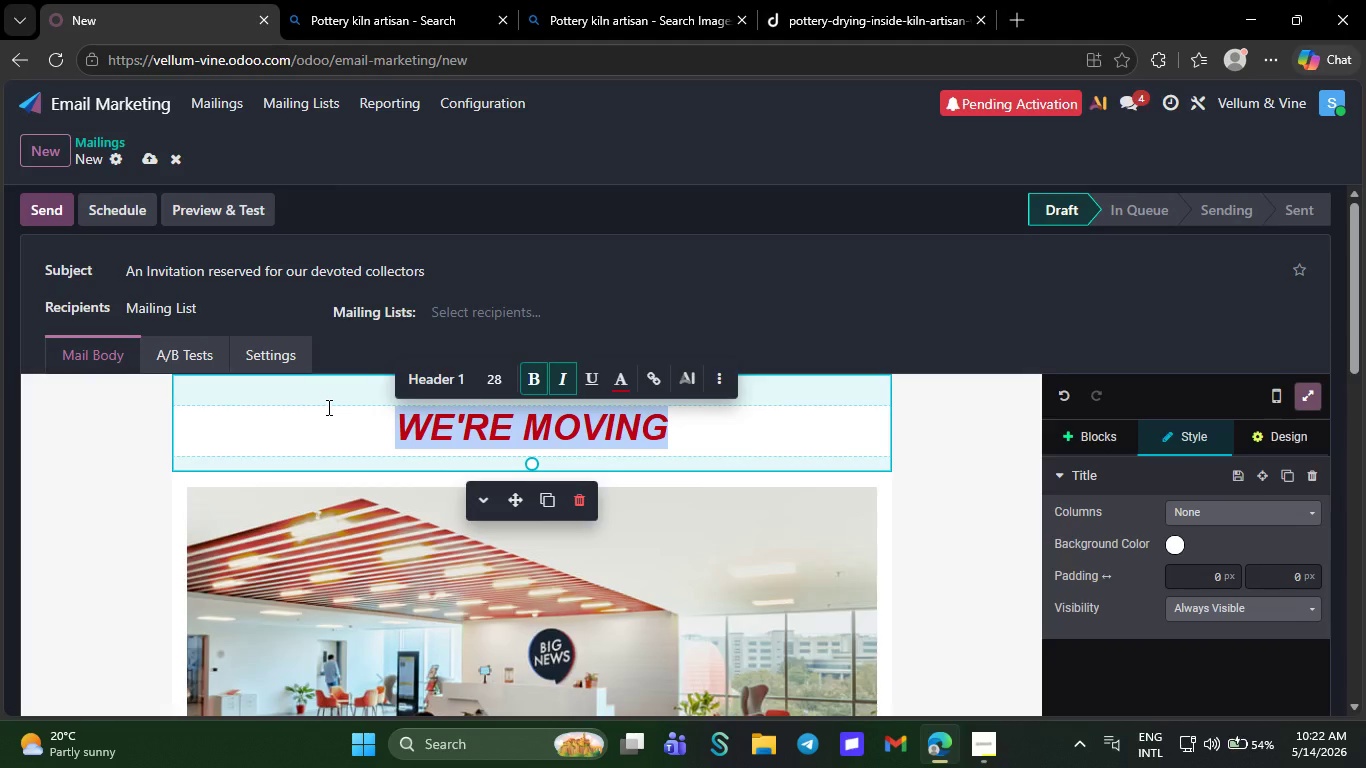 
type(Unlo)
 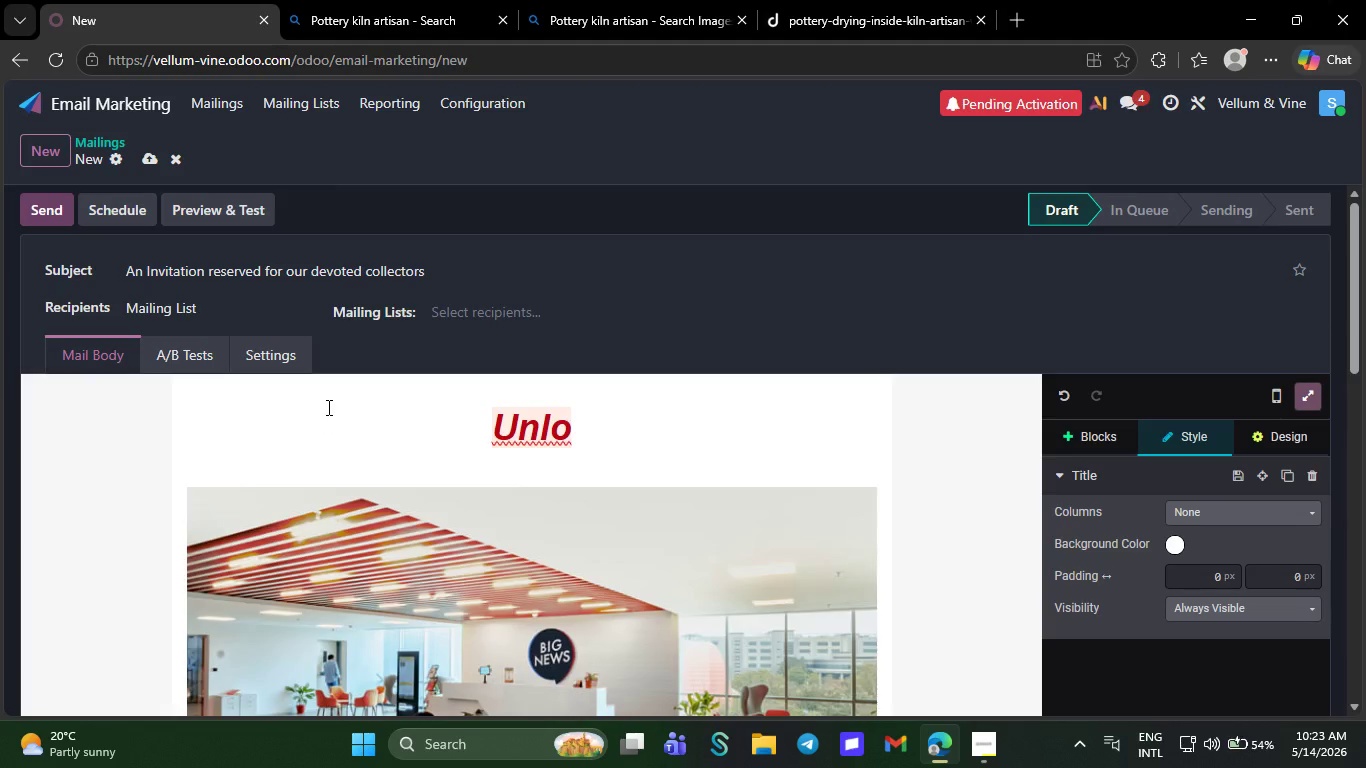 
wait(17.34)
 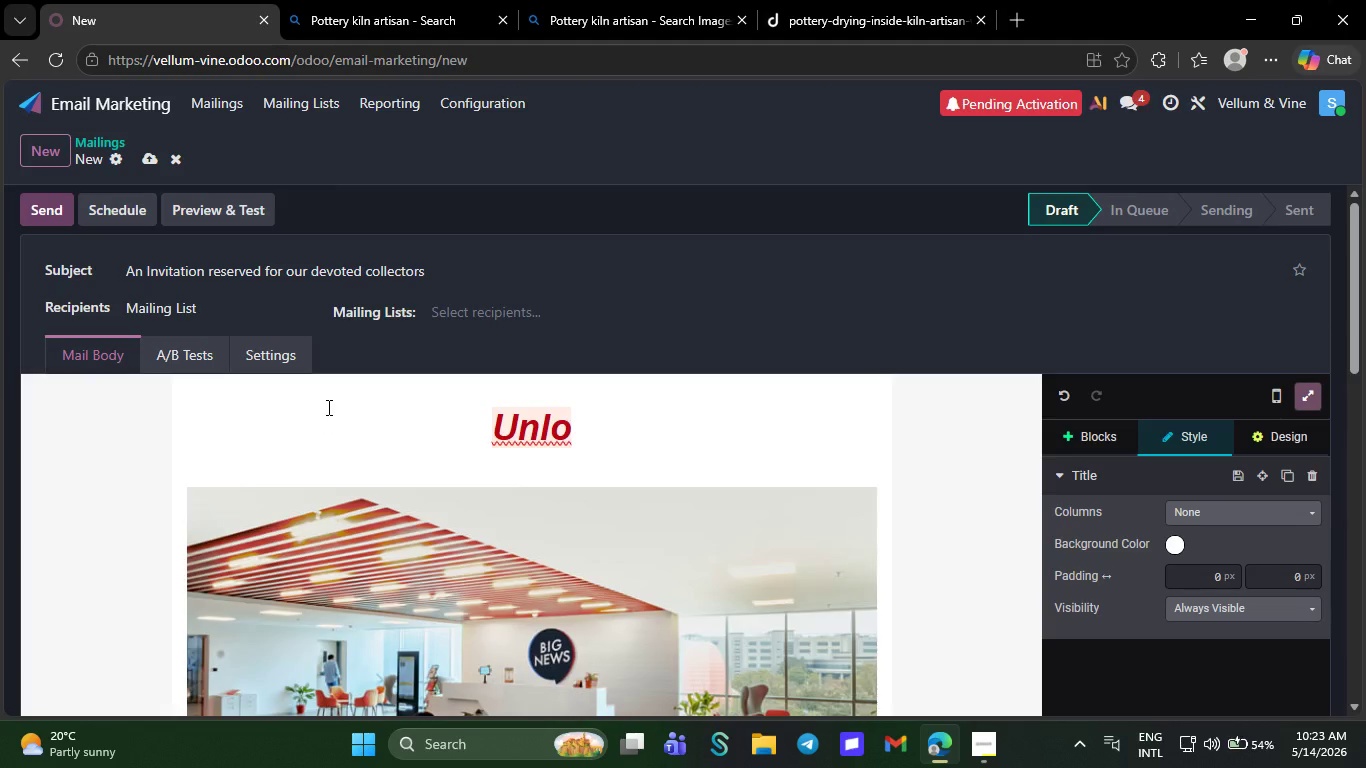 
type(ck rare )
 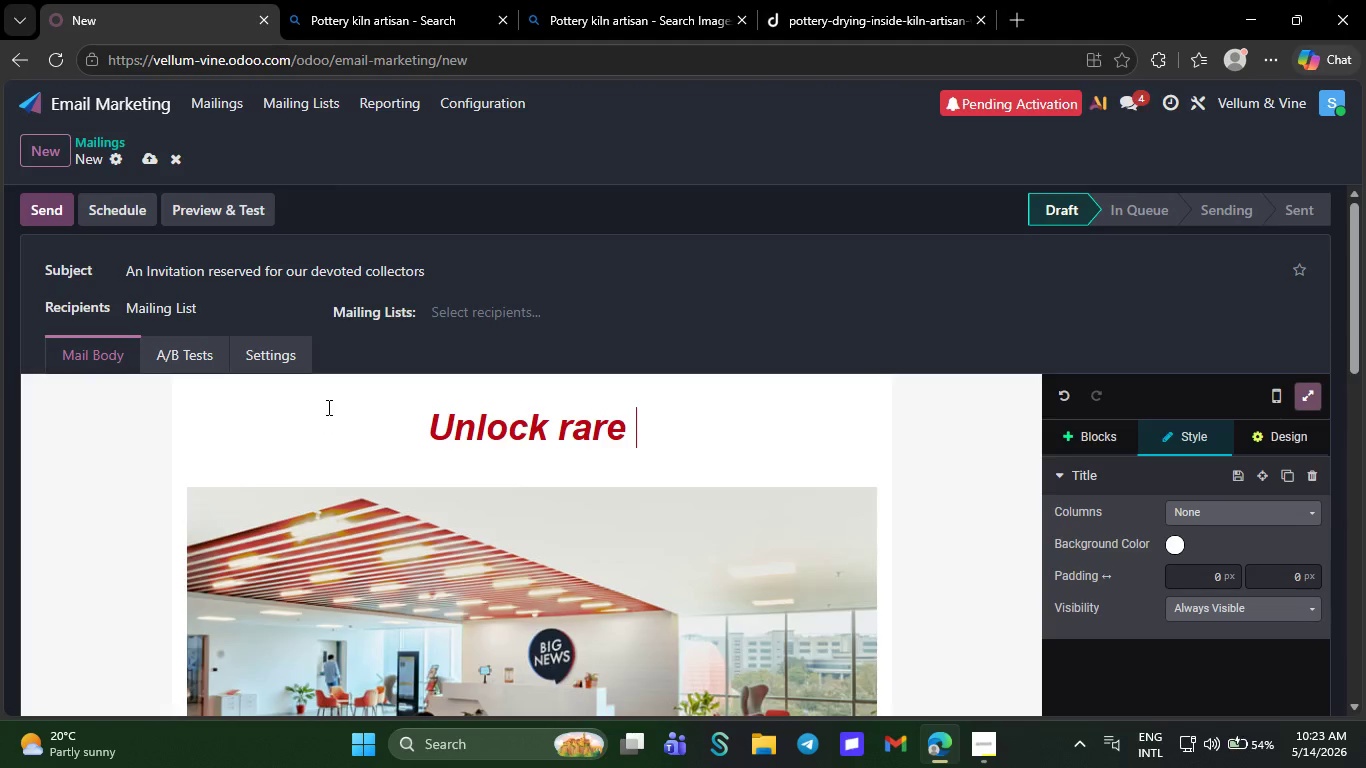 
type(artisan)
 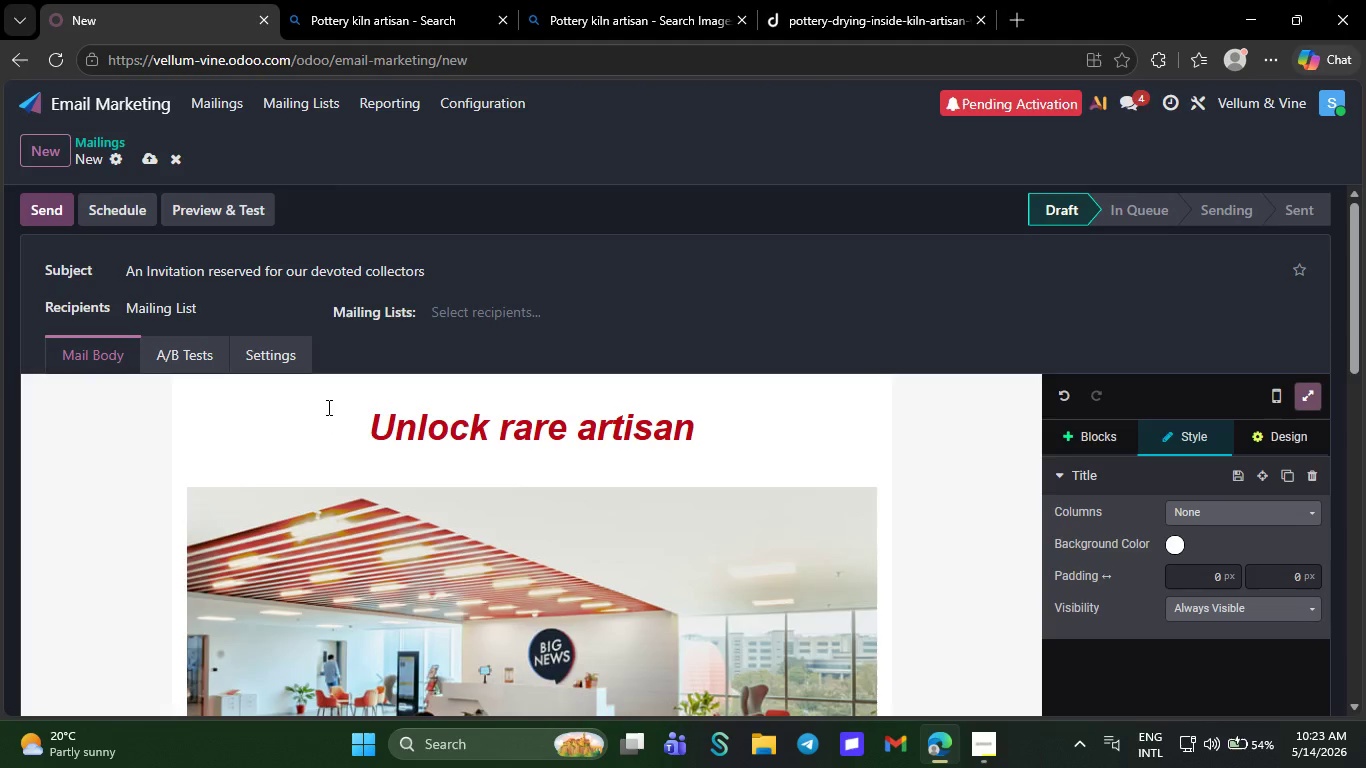 
wait(10.75)
 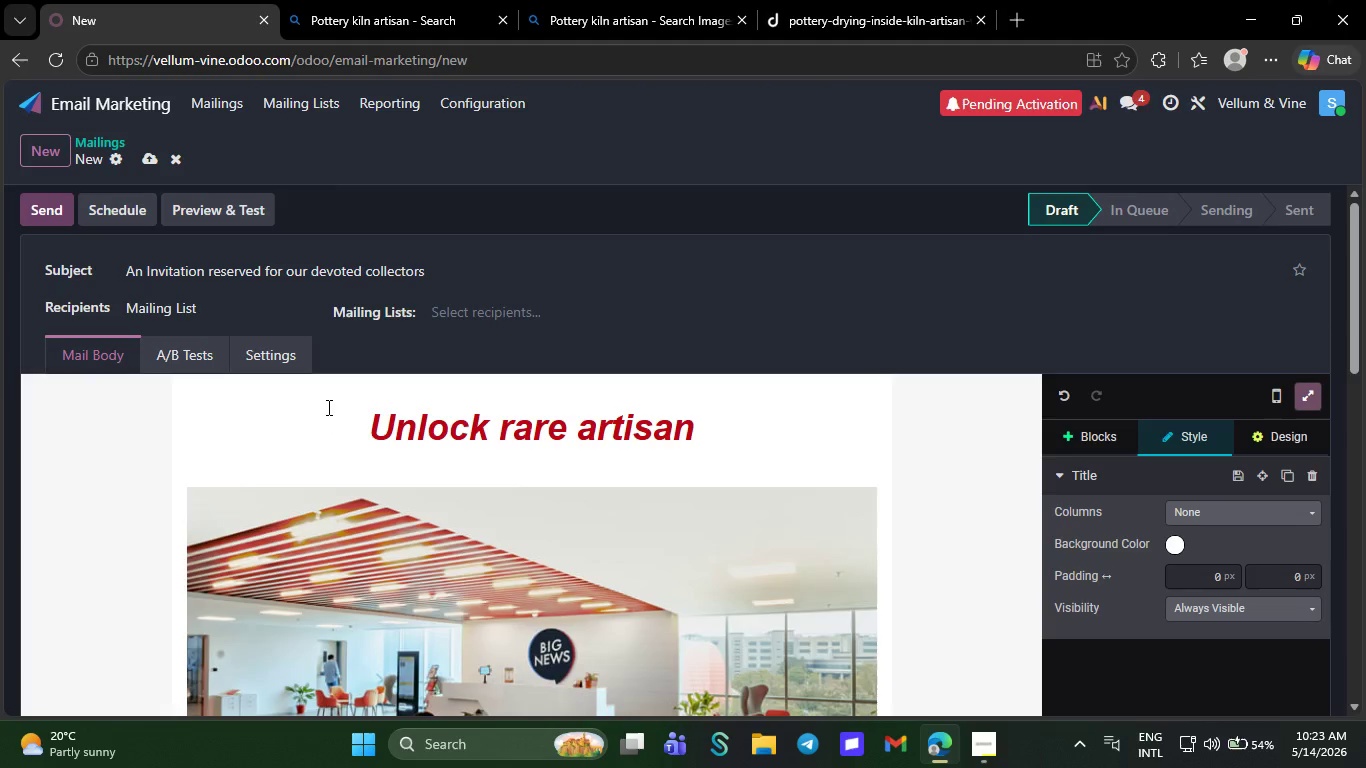 
left_click([973, 741])